 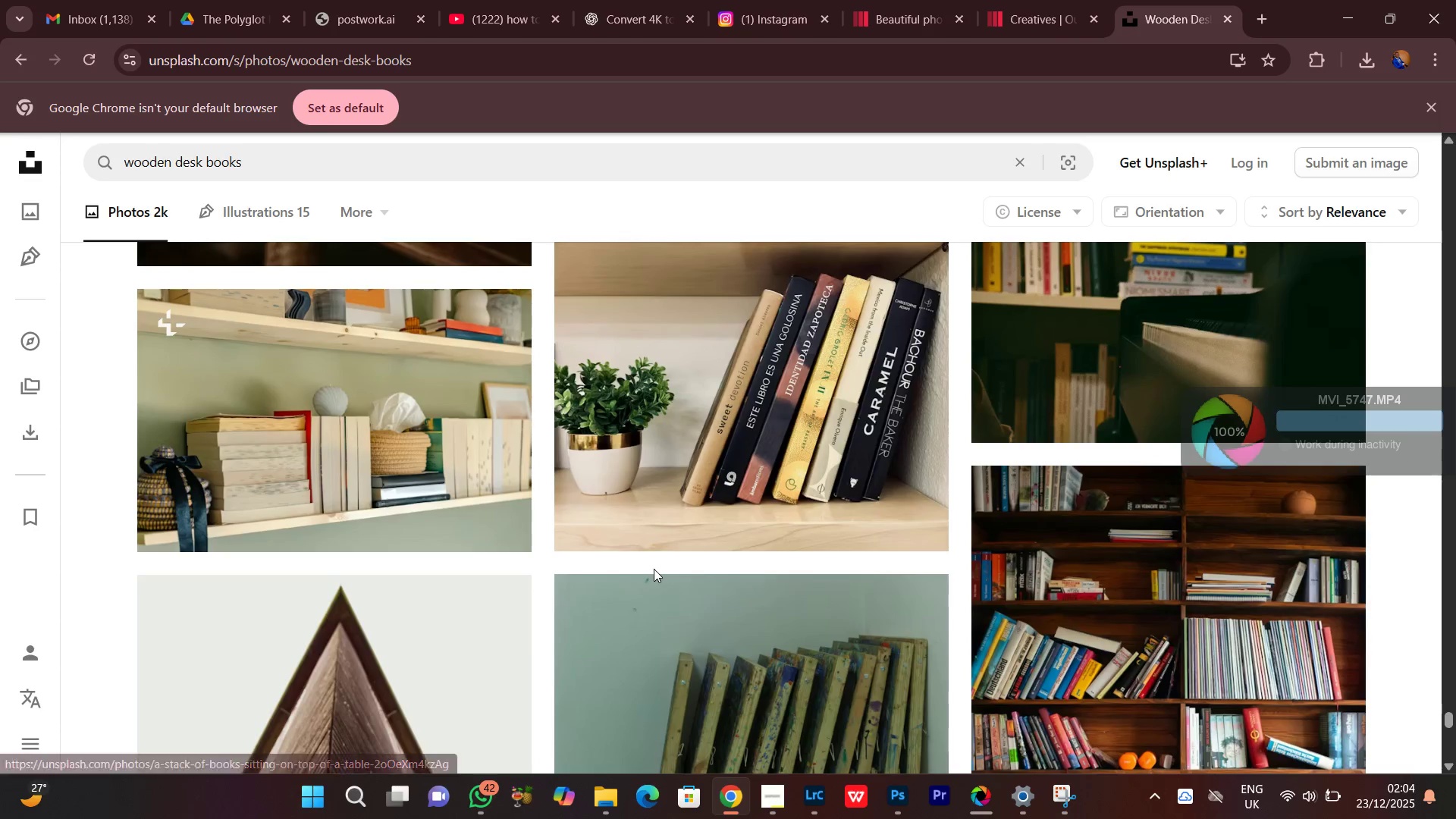 
scroll: coordinate [658, 560], scroll_direction: down, amount: 4.0
 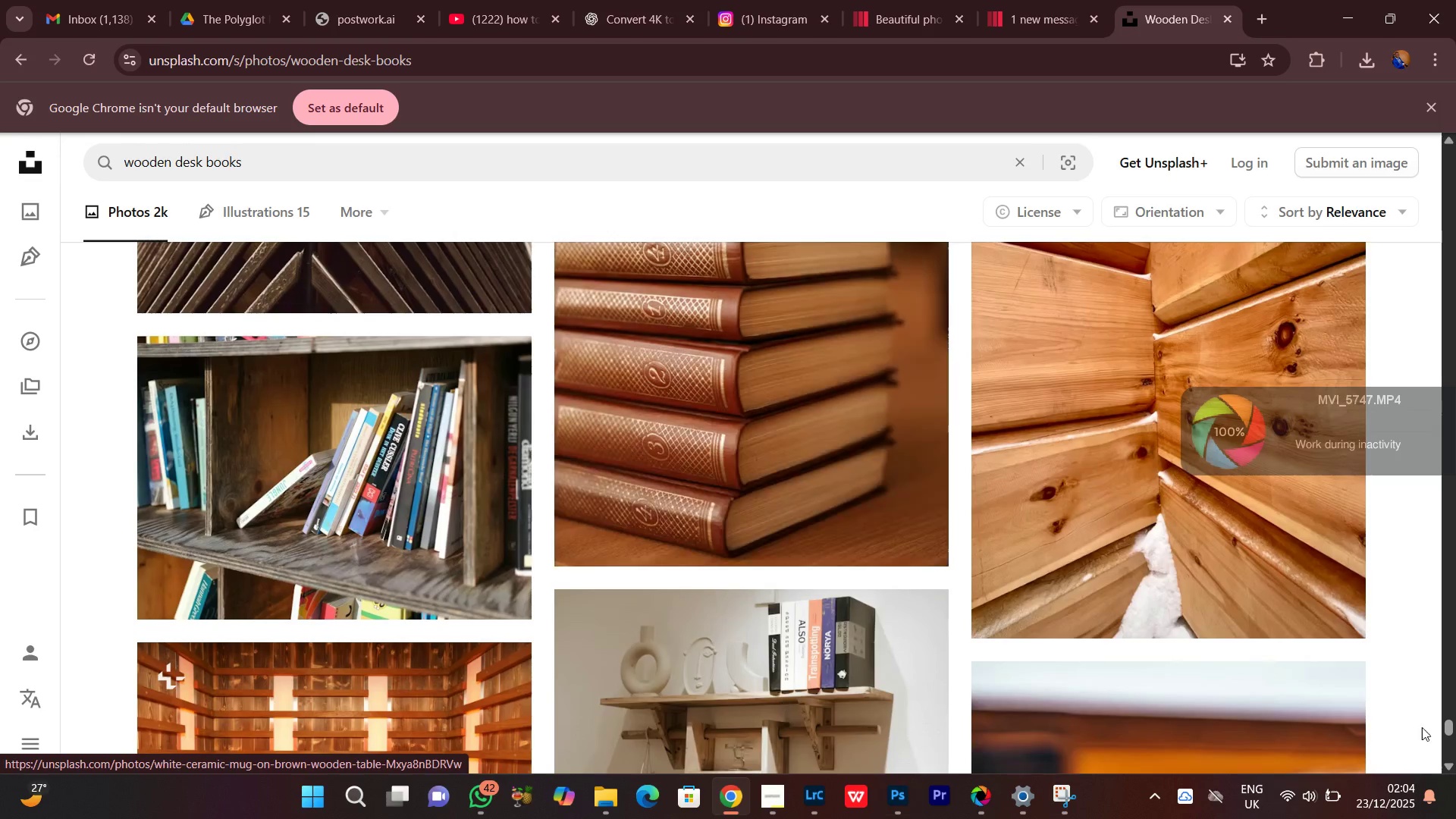 
mouse_move([1322, 784])
 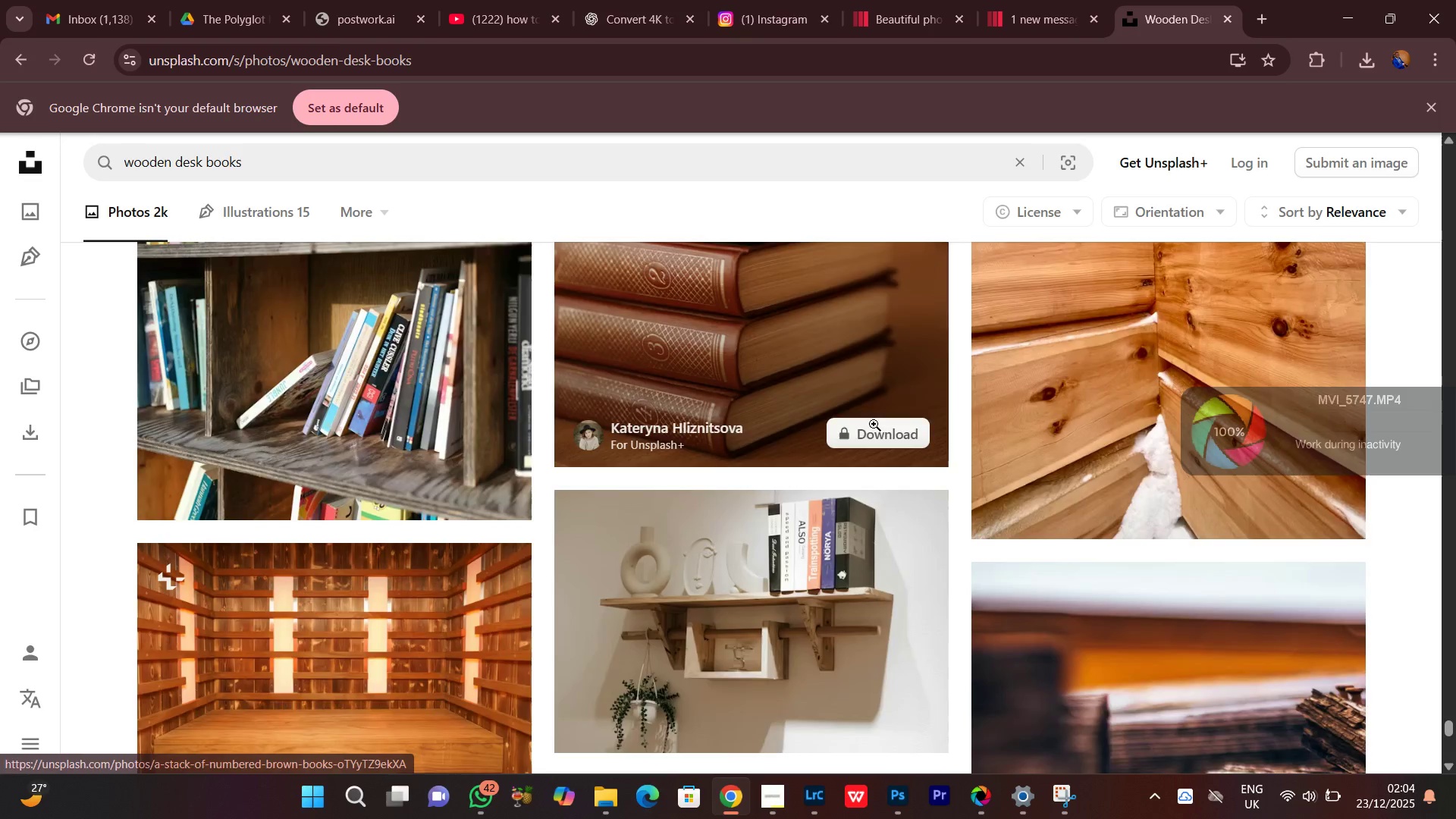 
scroll: coordinate [874, 424], scroll_direction: down, amount: 10.0
 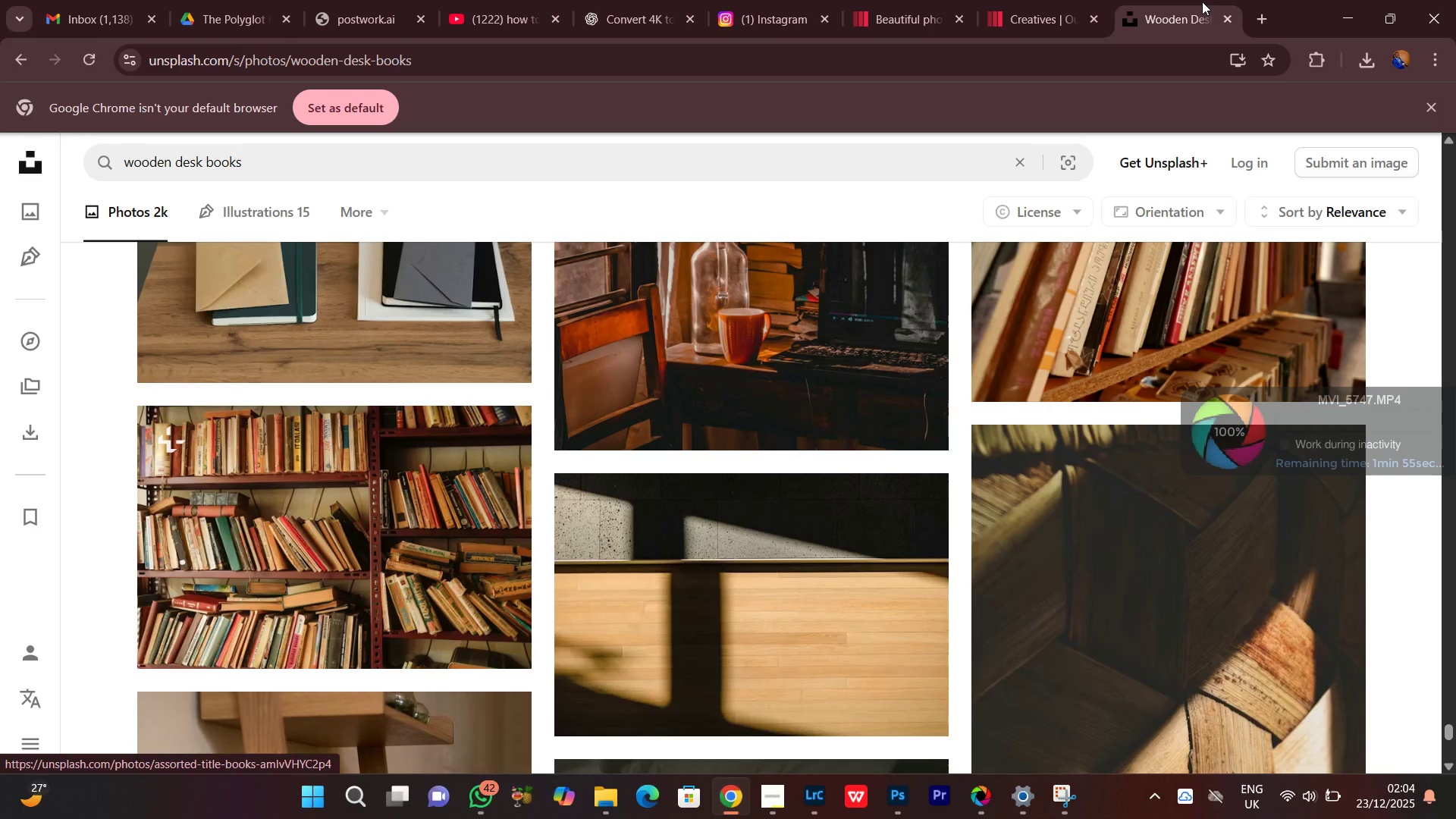 
left_click([1345, 21])